 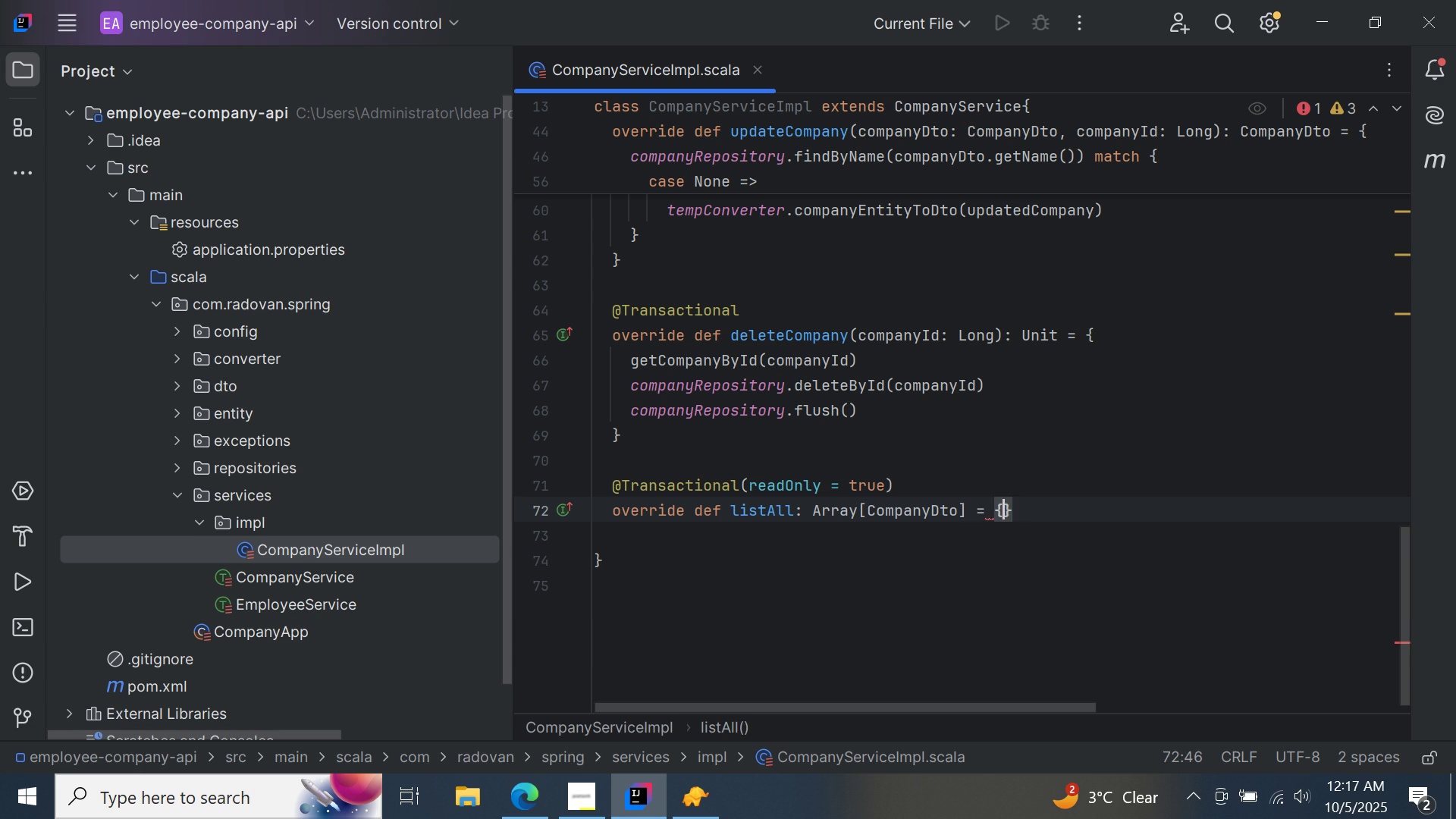 
key(Enter)
 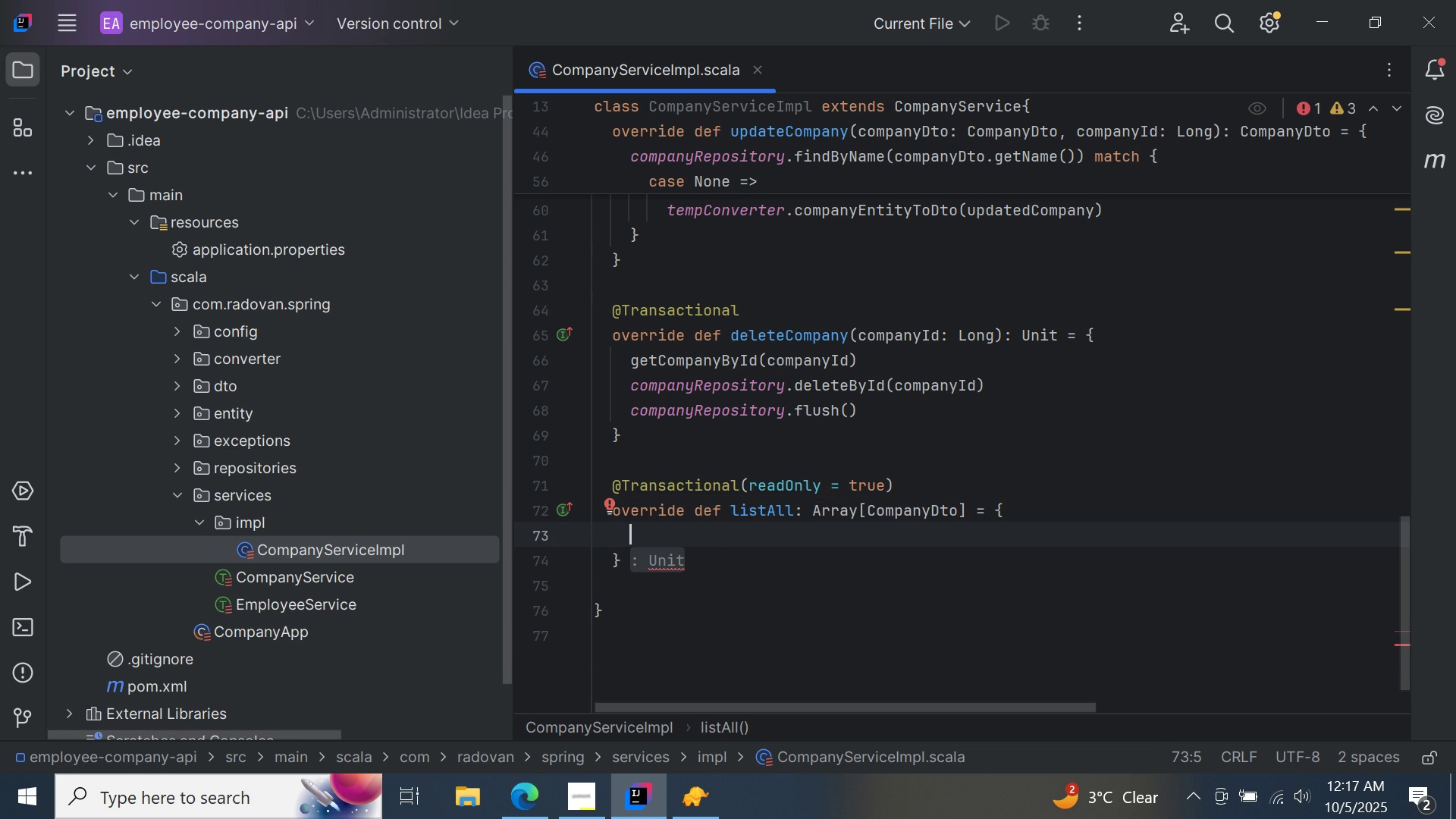 
type(comp)
 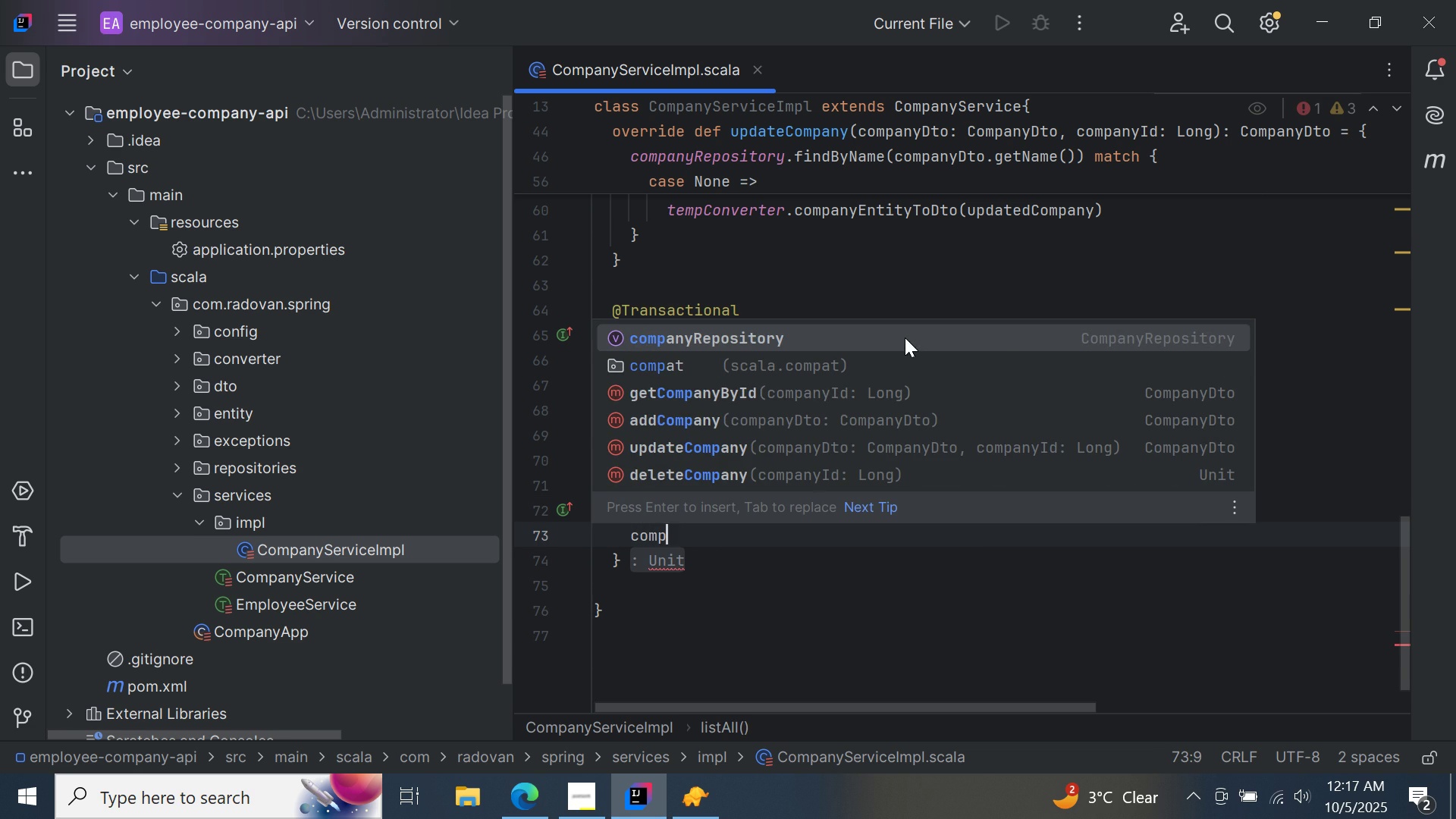 
double_click([905, 337])
 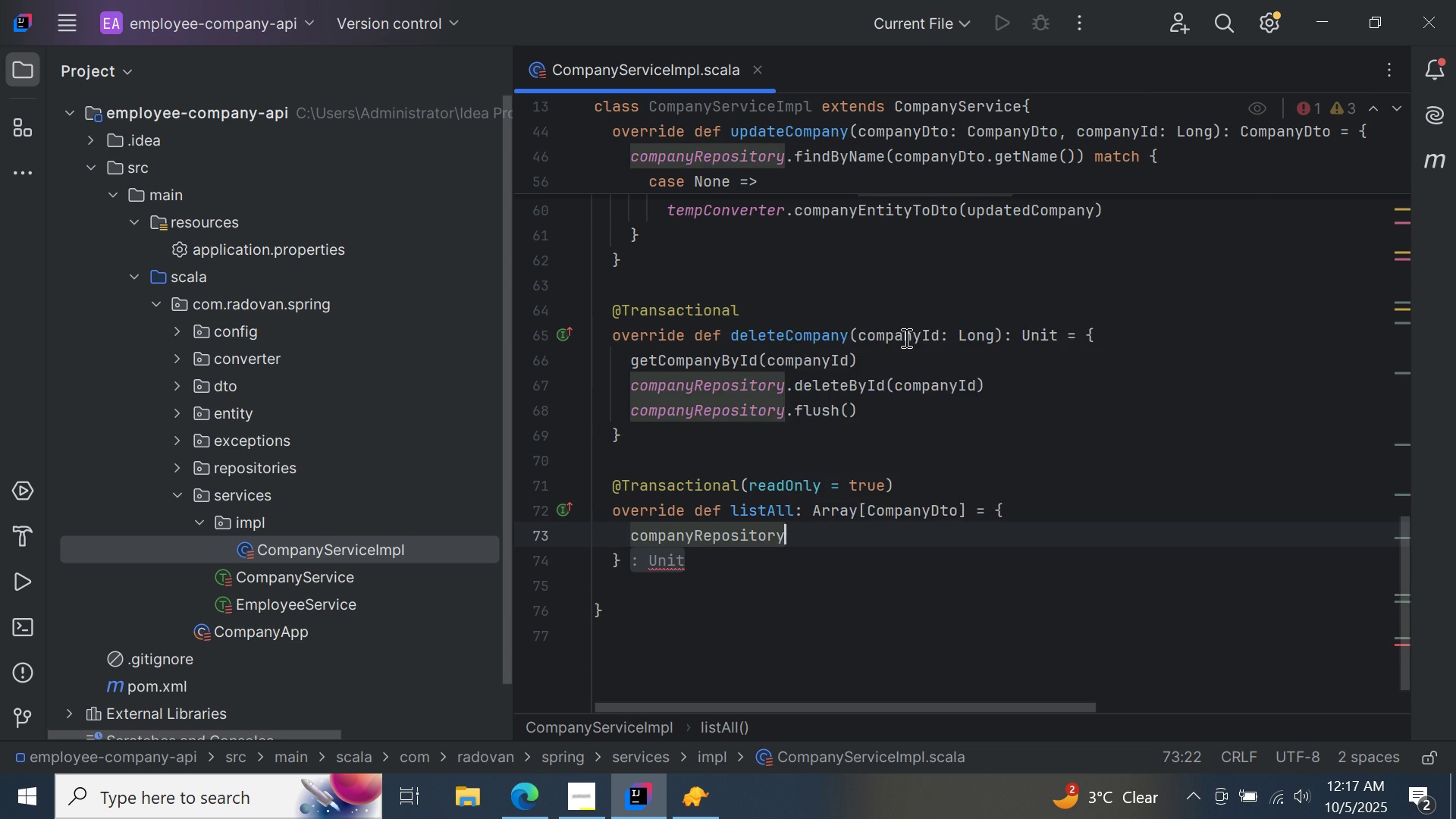 
key(Period)
 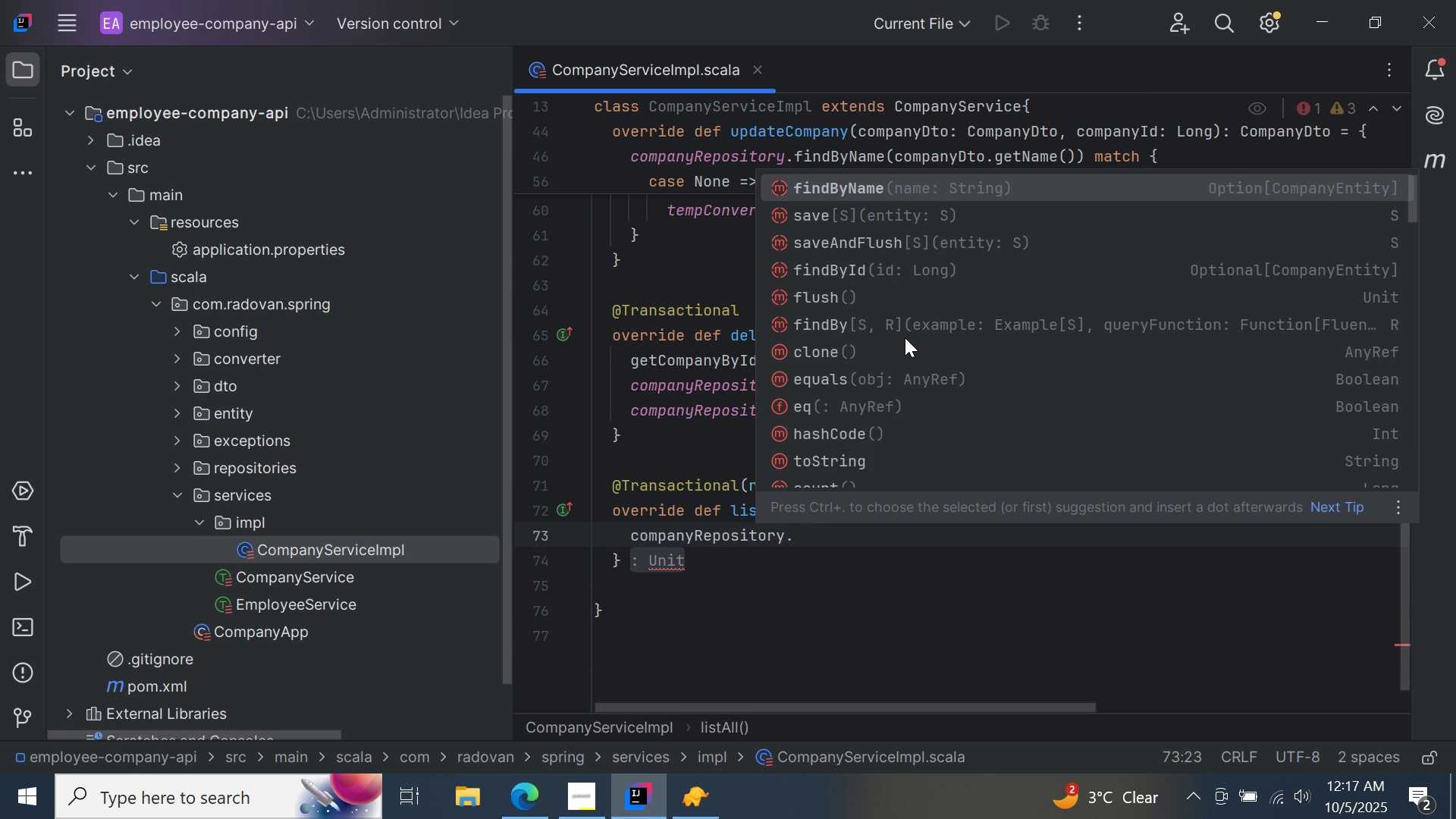 
key(F)
 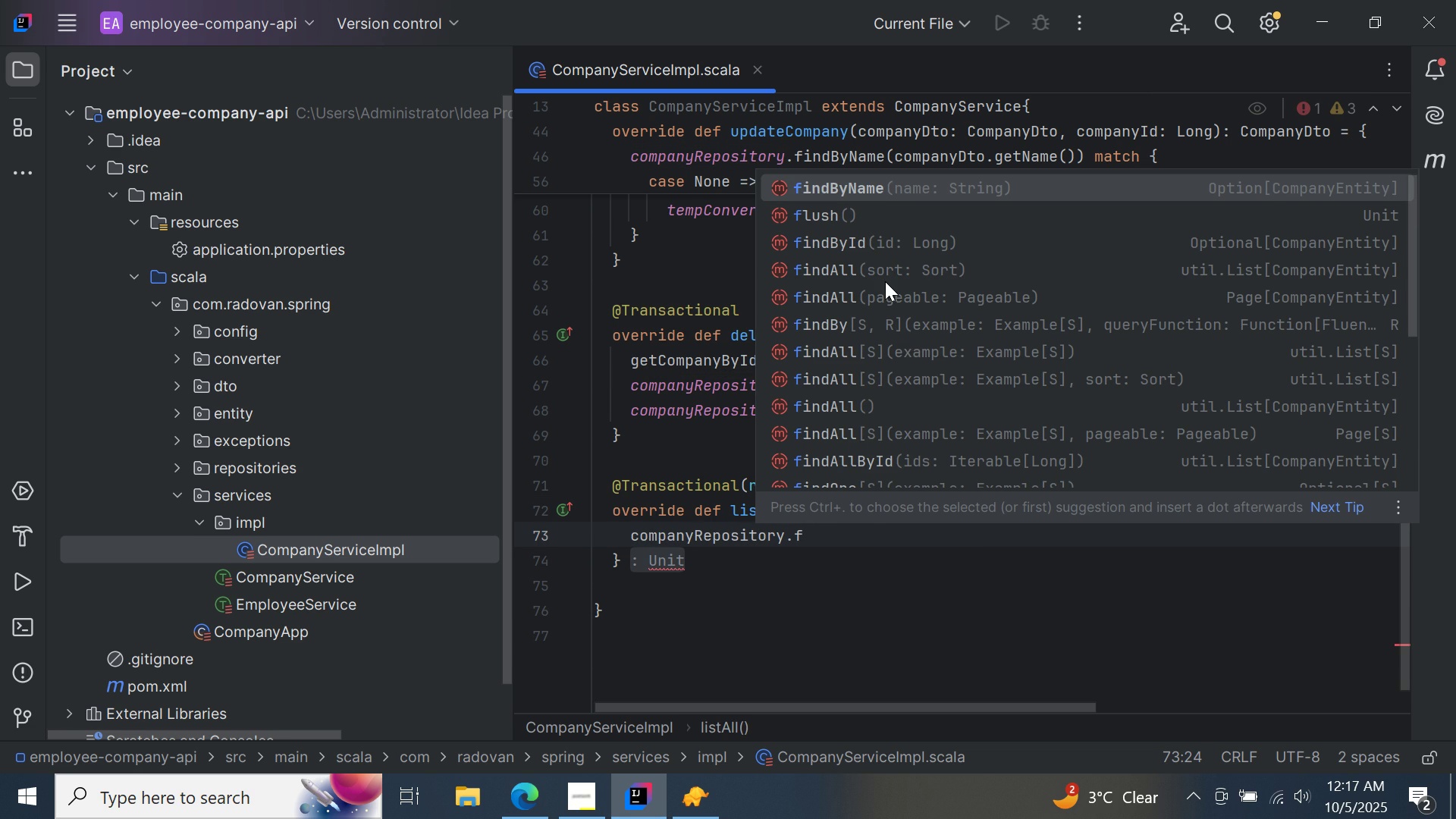 
double_click([885, 273])
 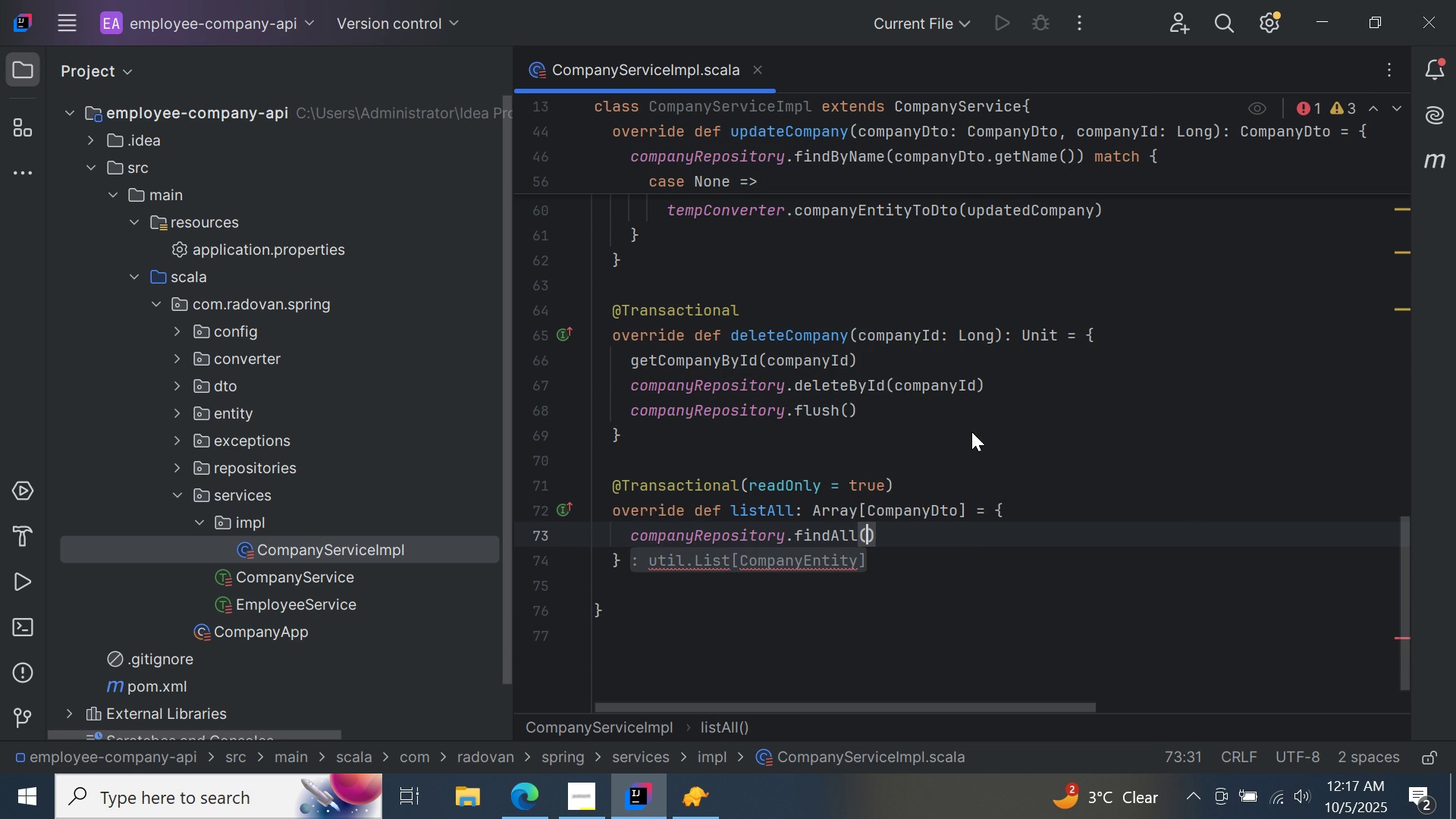 
key(ArrowRight)
 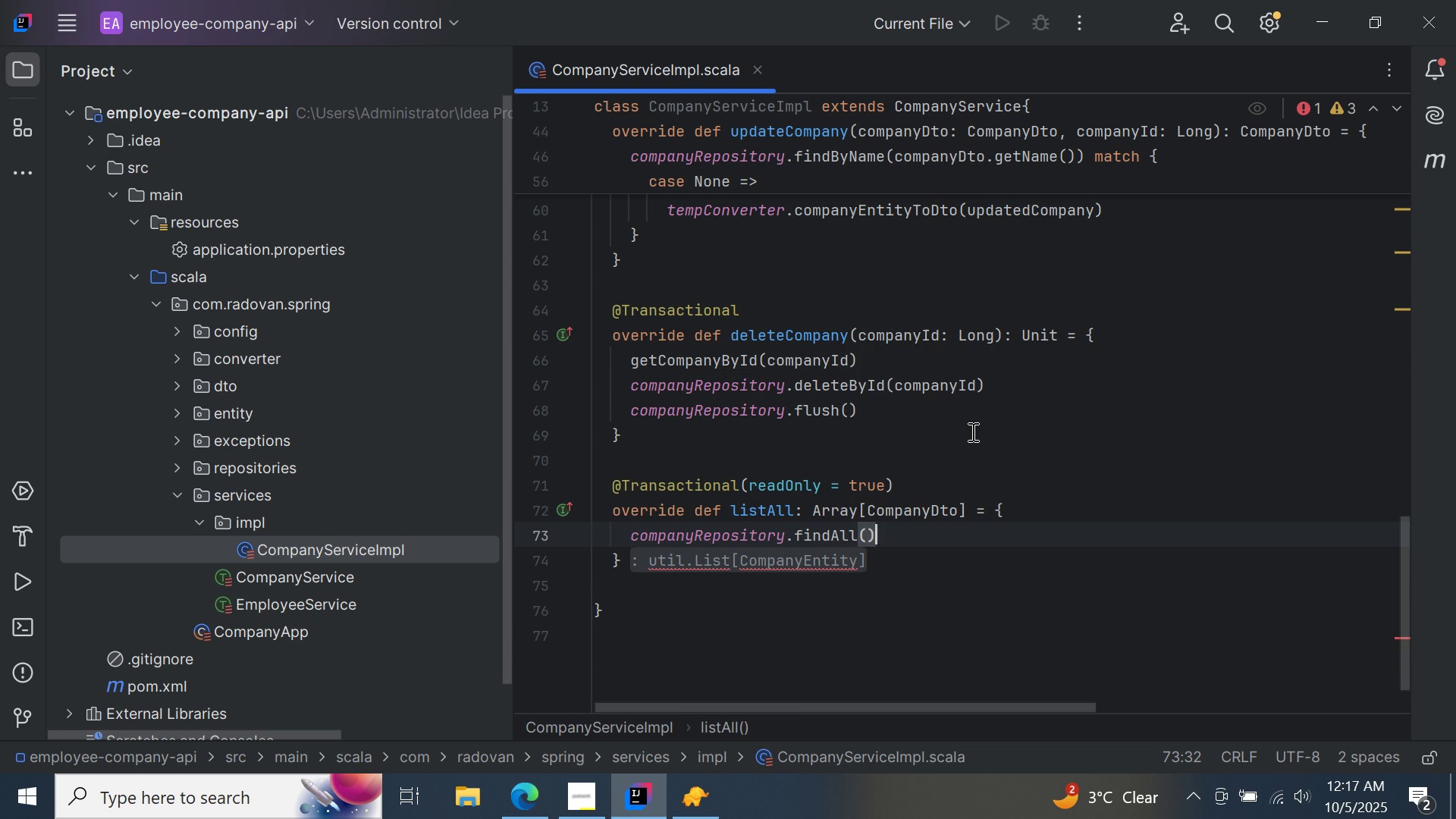 
type(.as)
 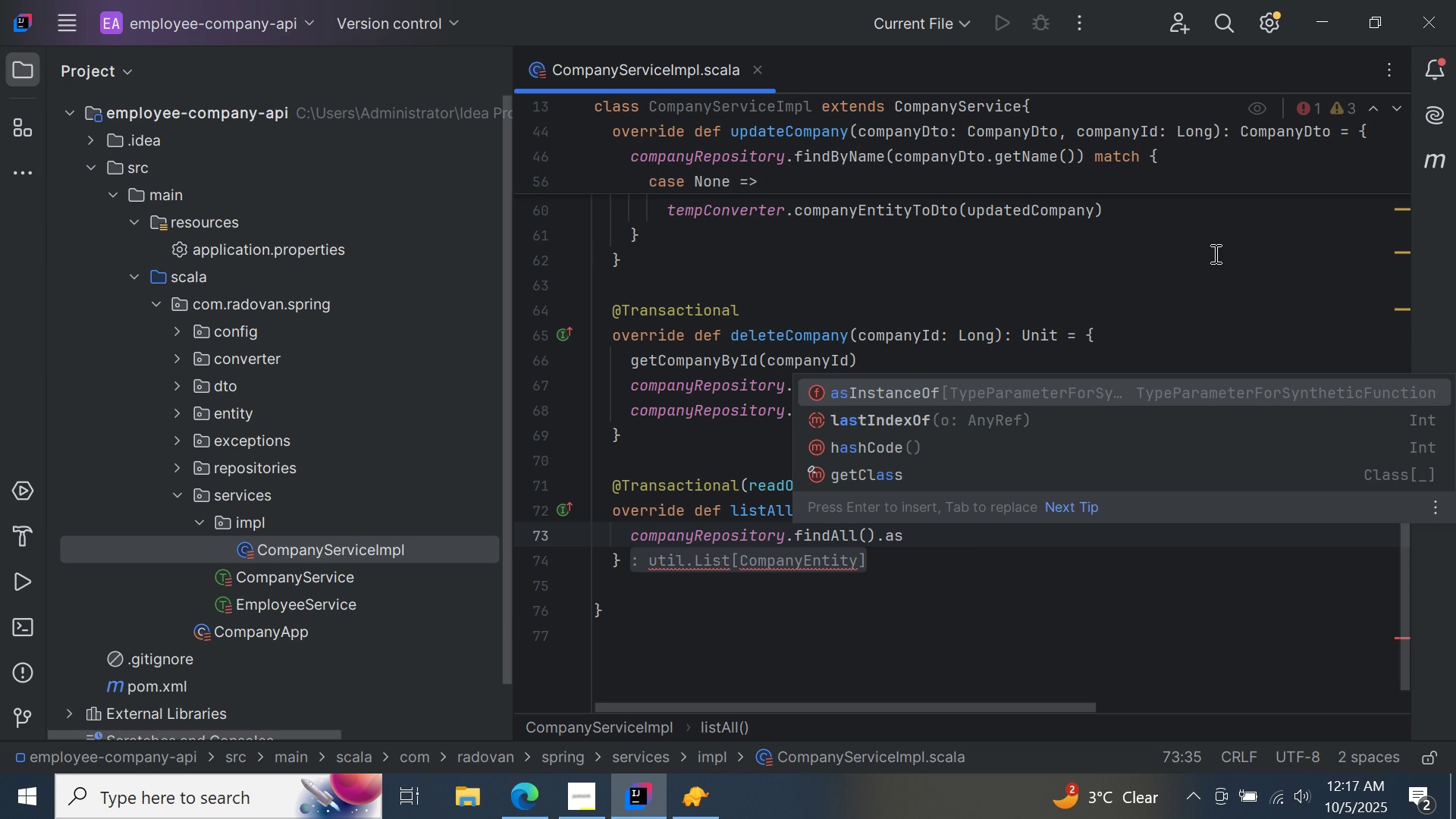 
left_click([1214, 253])